 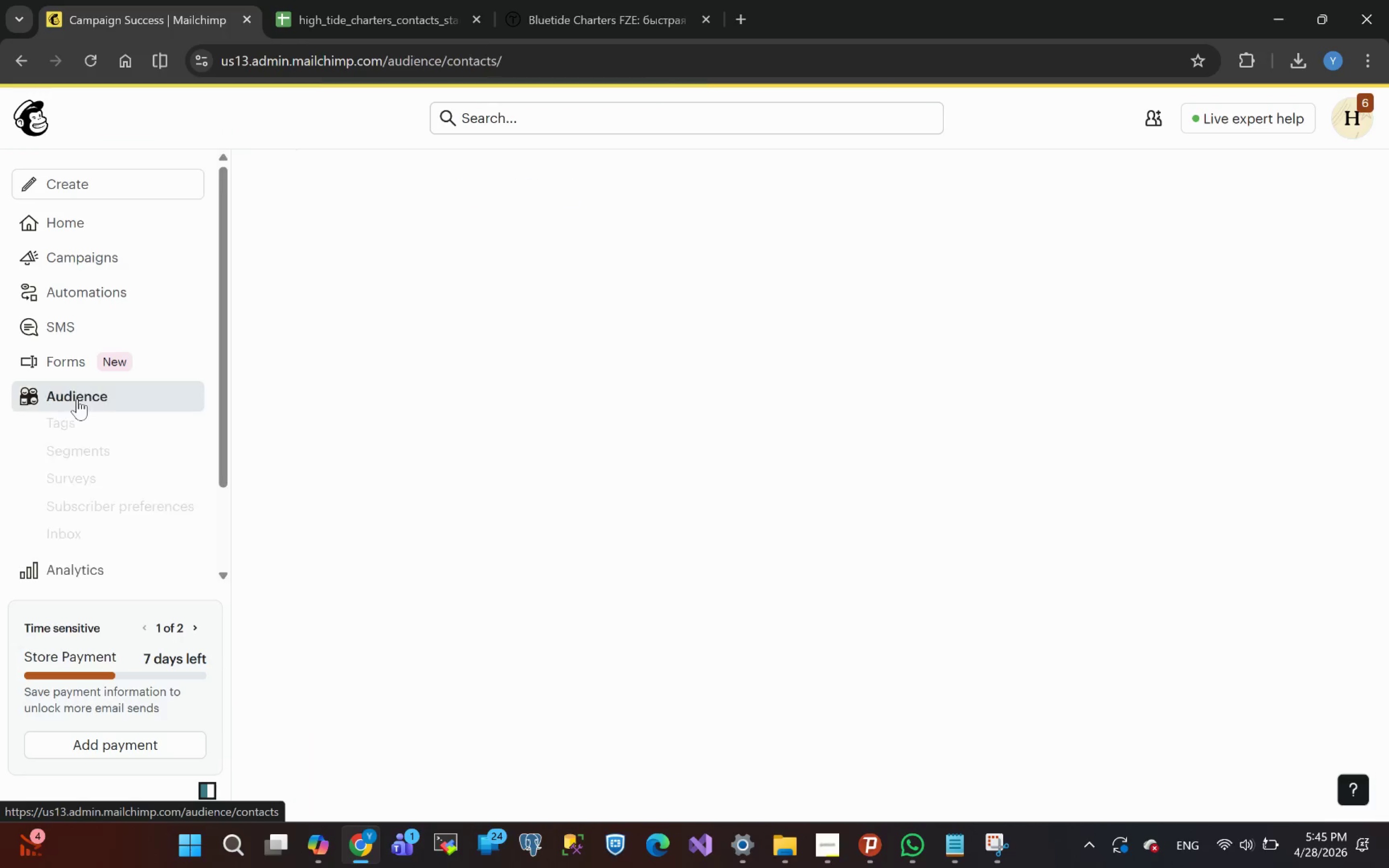 
left_click([91, 451])
 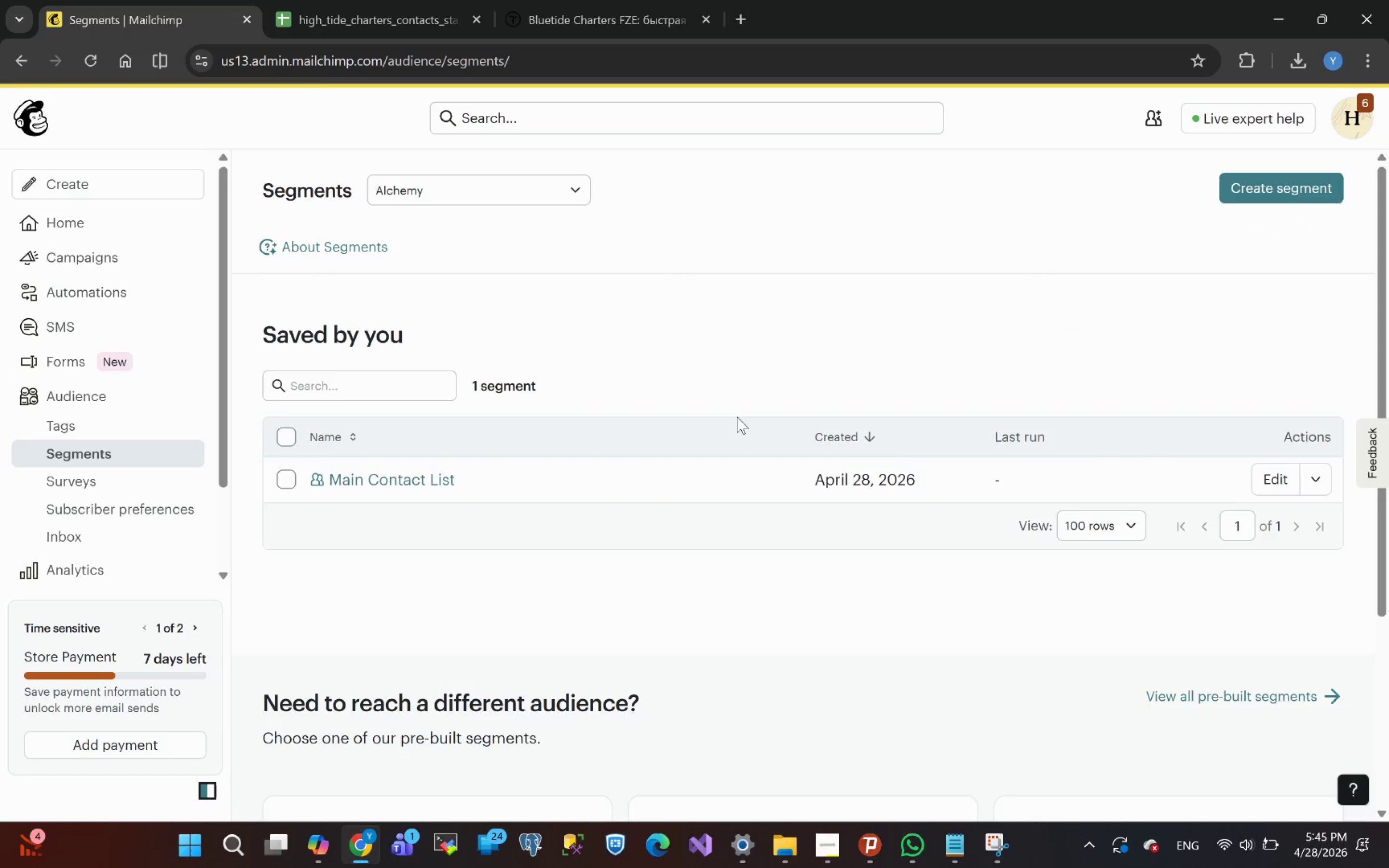 
wait(8.92)
 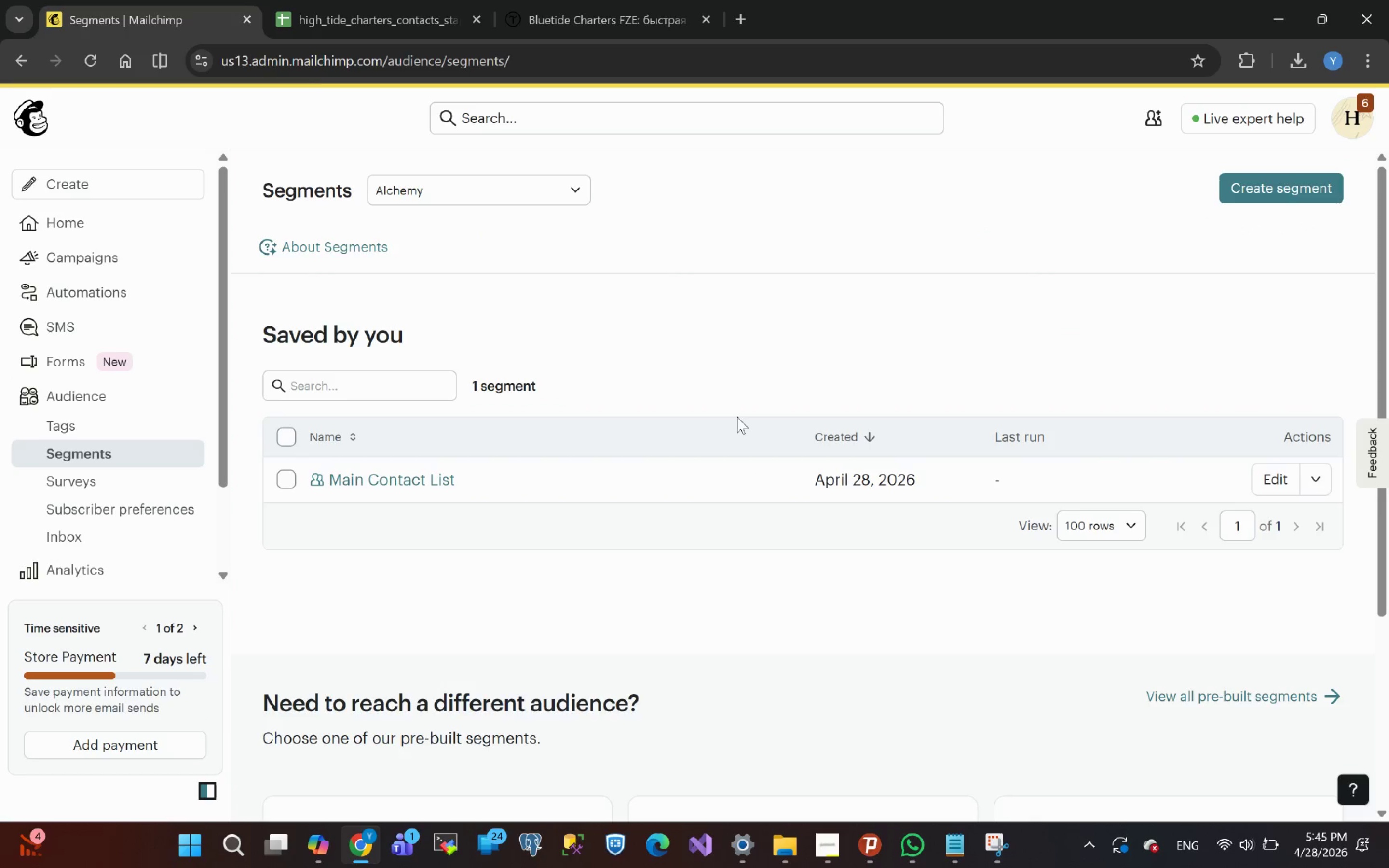 
left_click([1259, 481])
 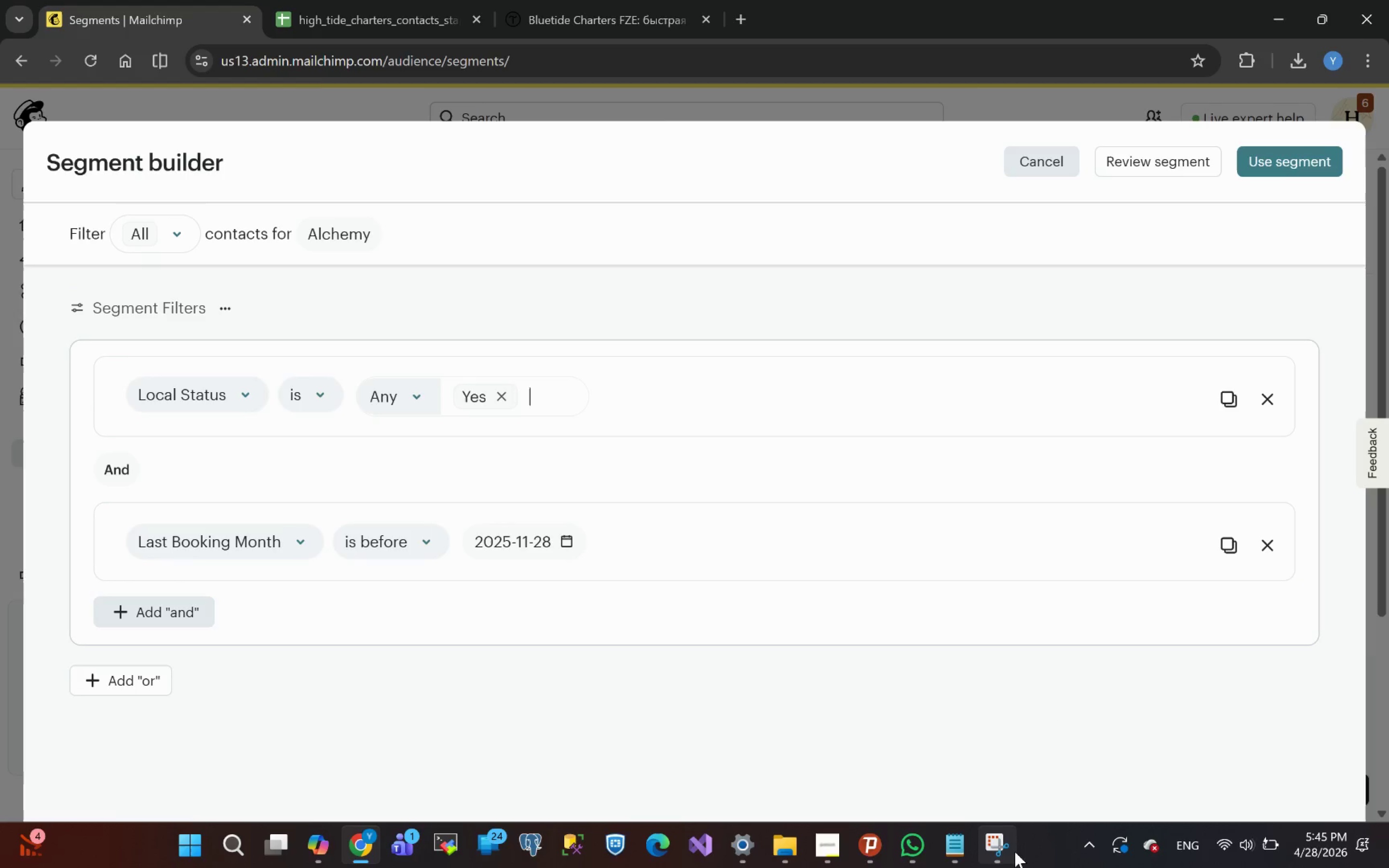 
left_click([984, 846])
 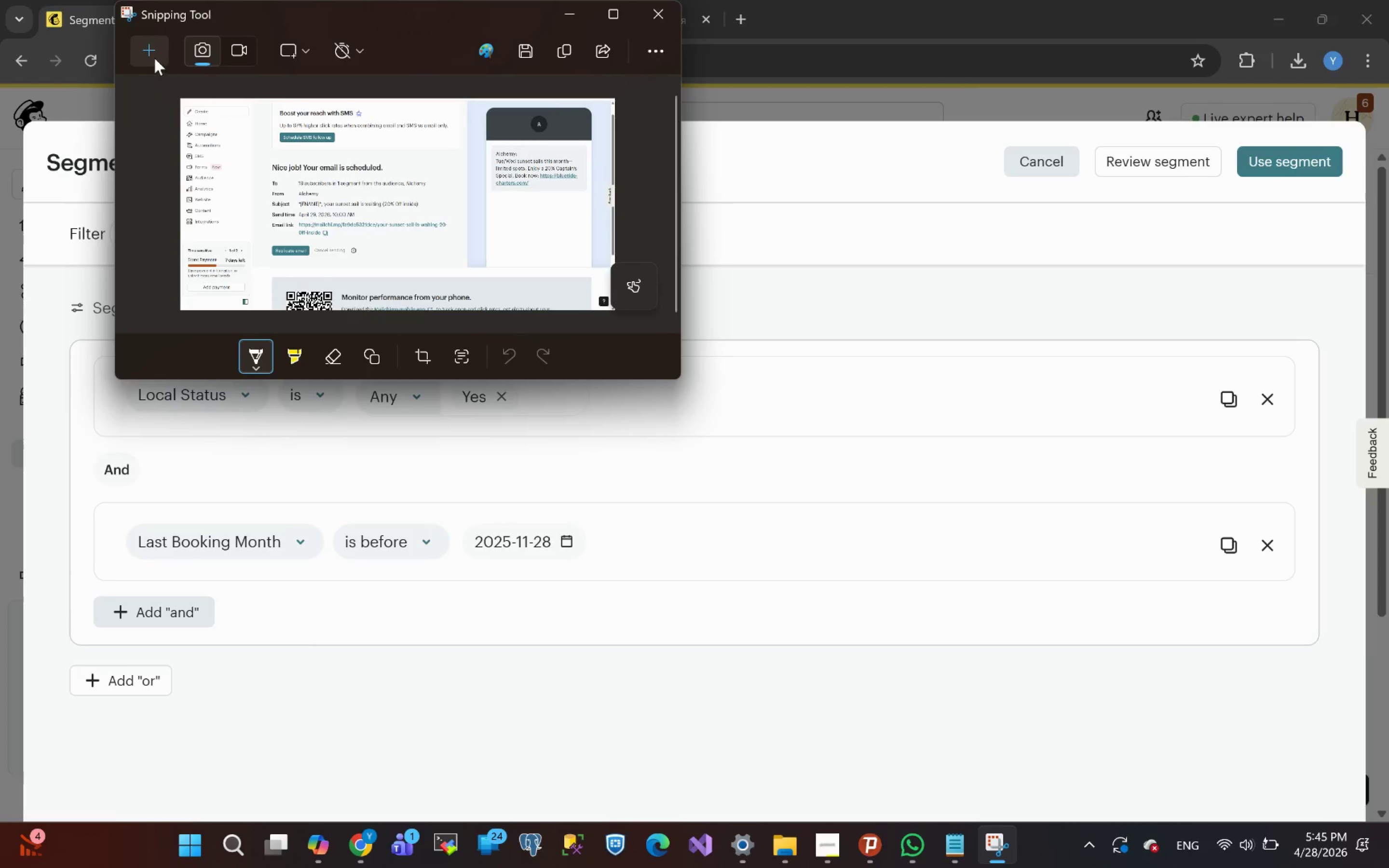 
left_click([145, 54])
 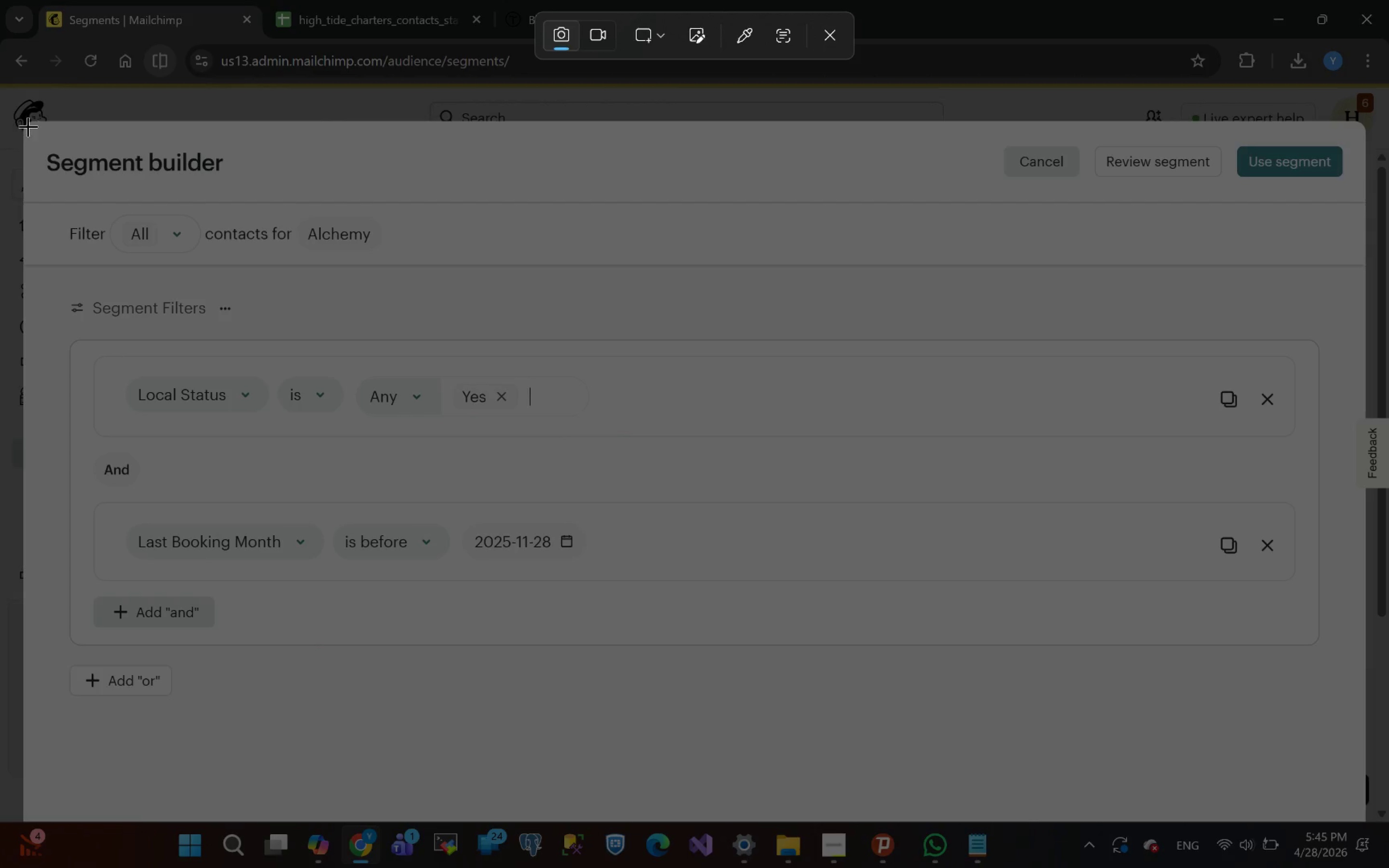 
left_click_drag(start_coordinate=[27, 124], to_coordinate=[1366, 820])
 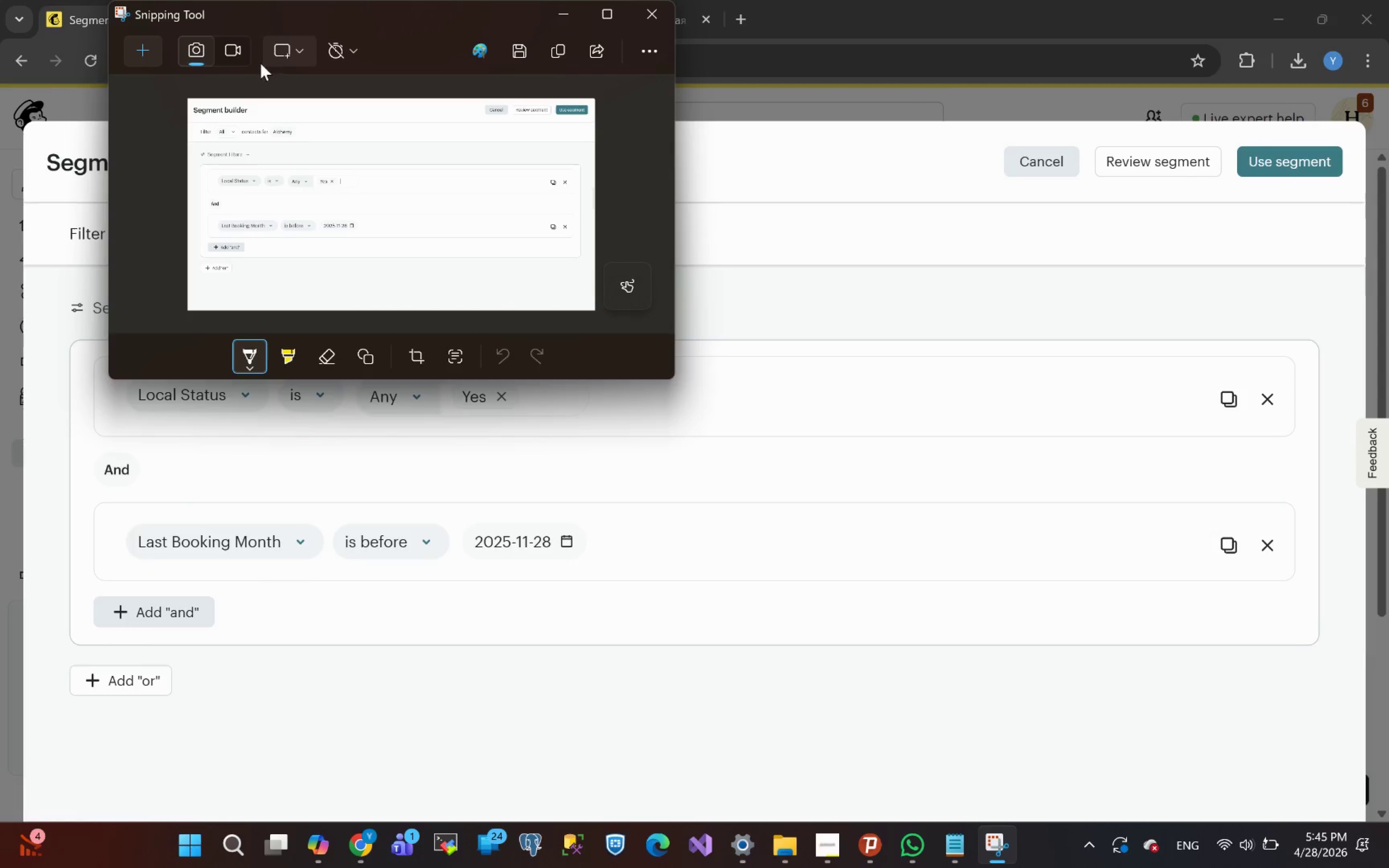 
left_click([524, 55])
 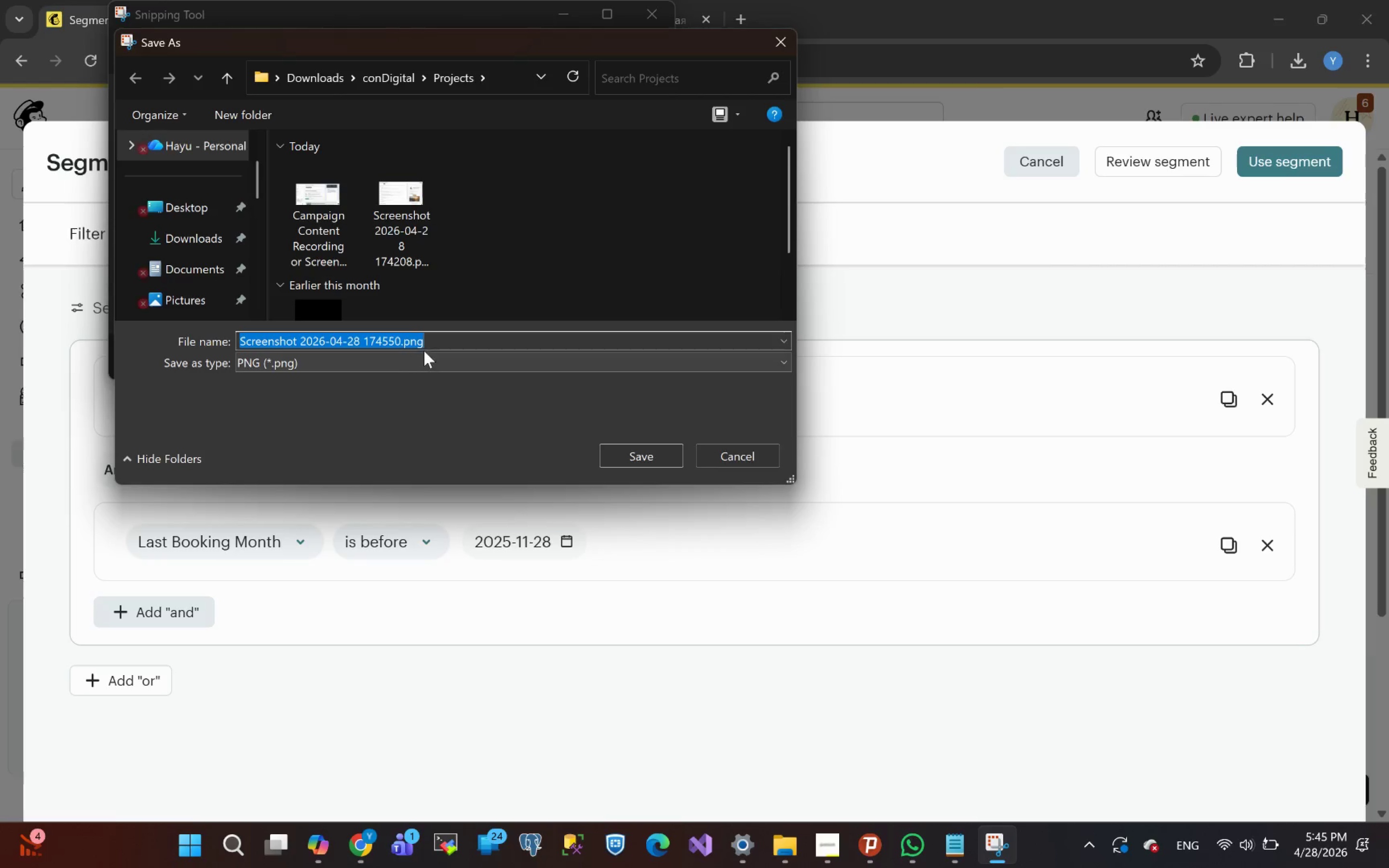 
key(Meta+V)
 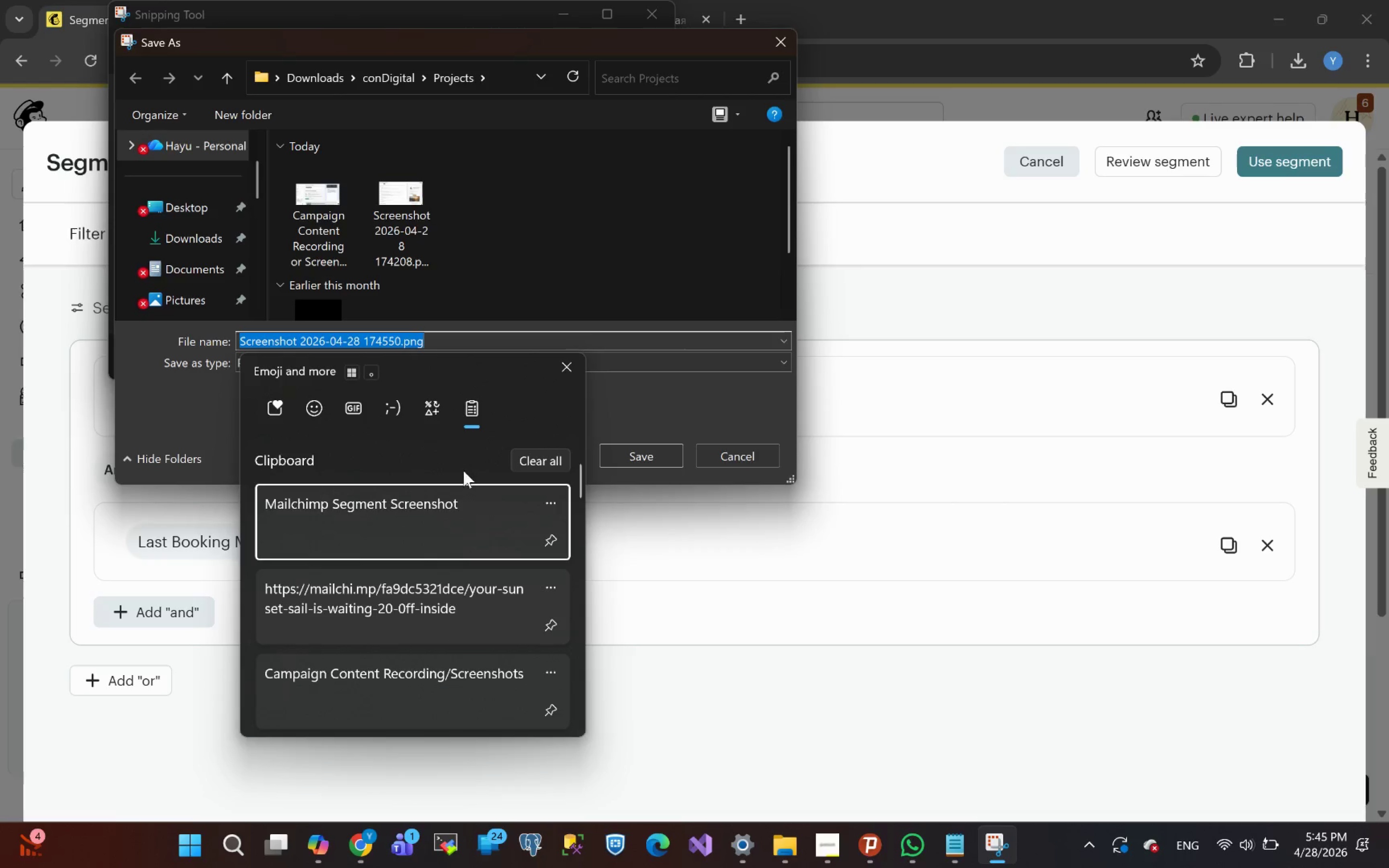 
left_click([441, 507])
 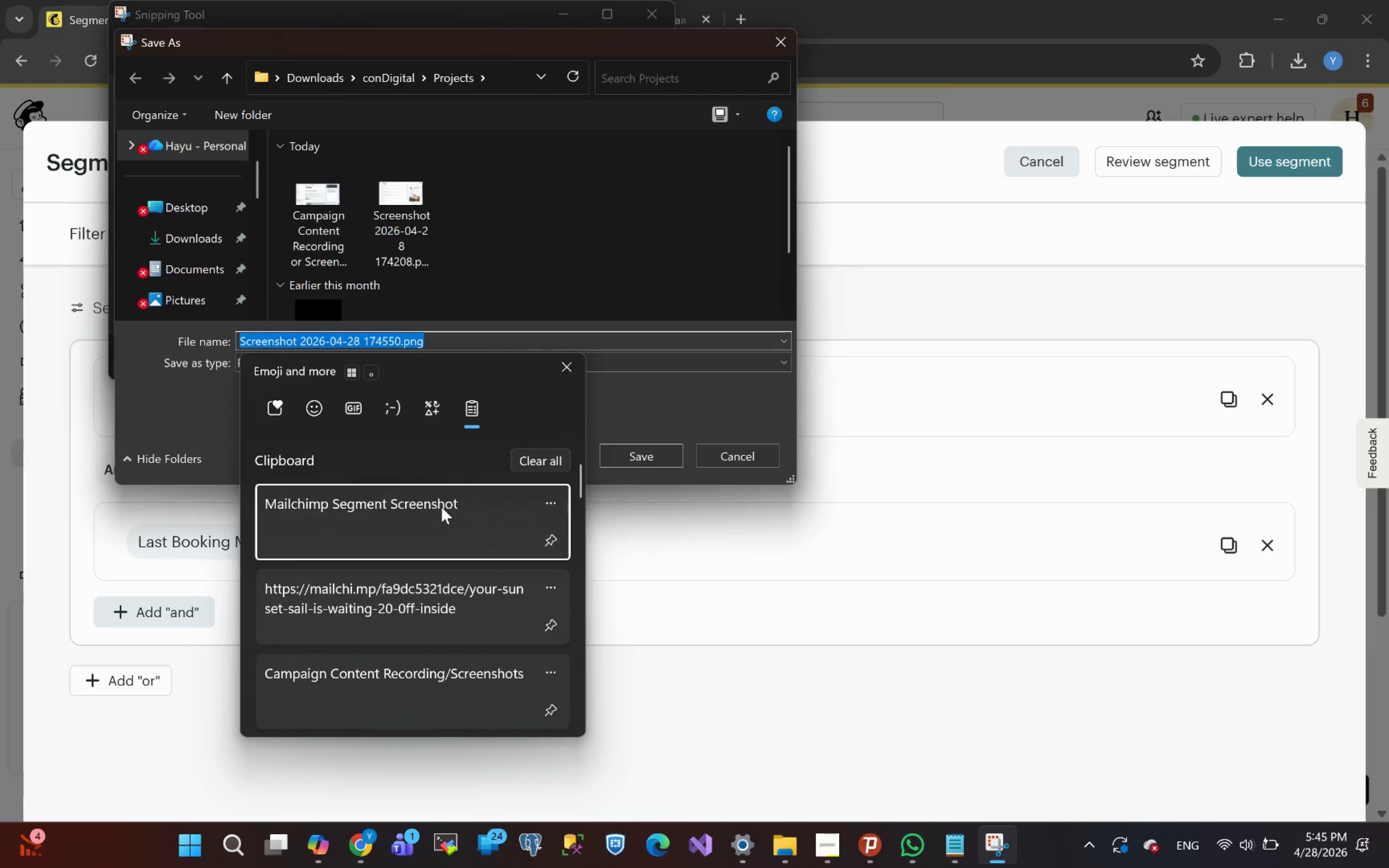 
key(Control+ControlLeft)
 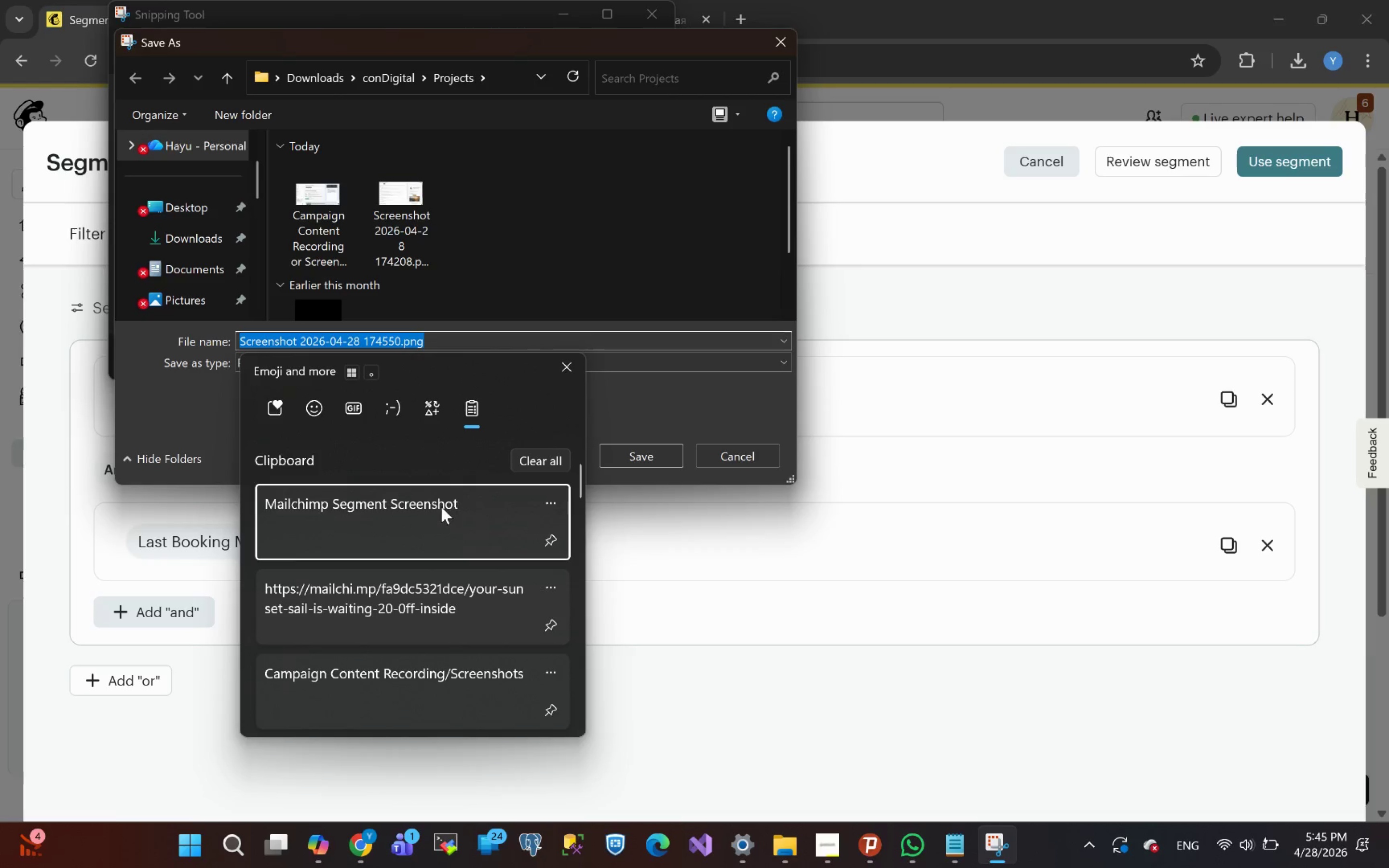 